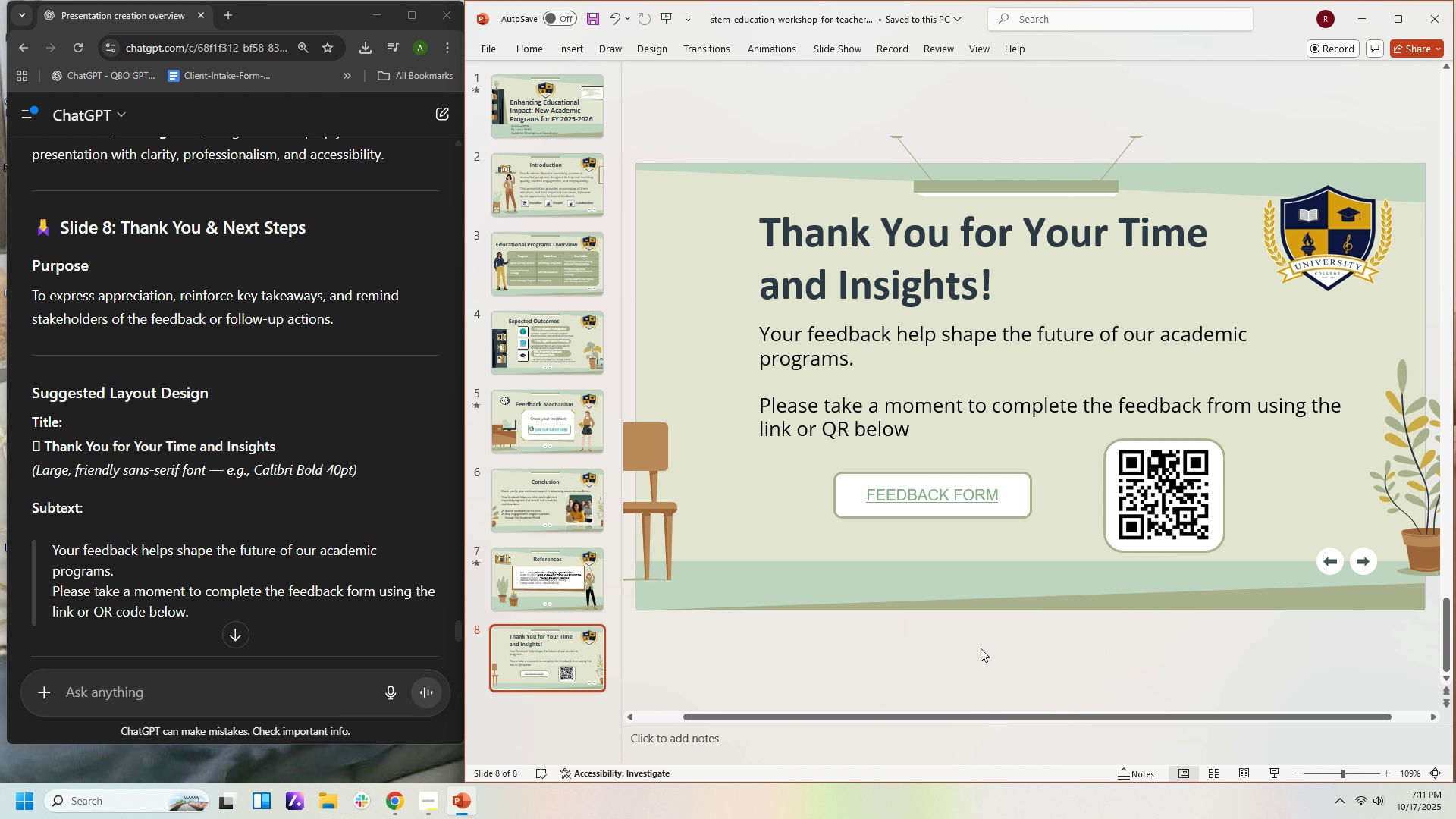 
left_click([981, 648])
 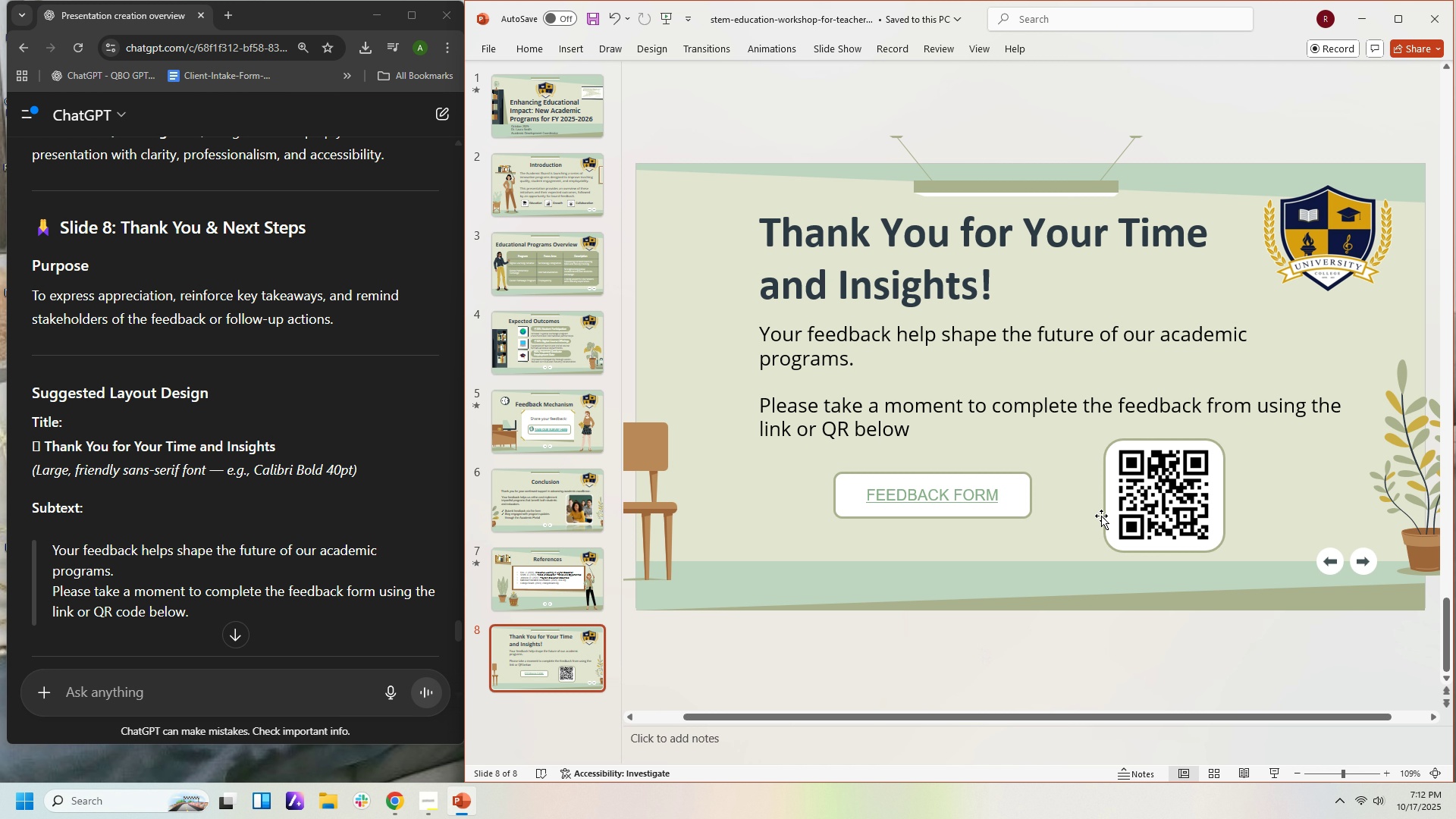 
wait(14.93)
 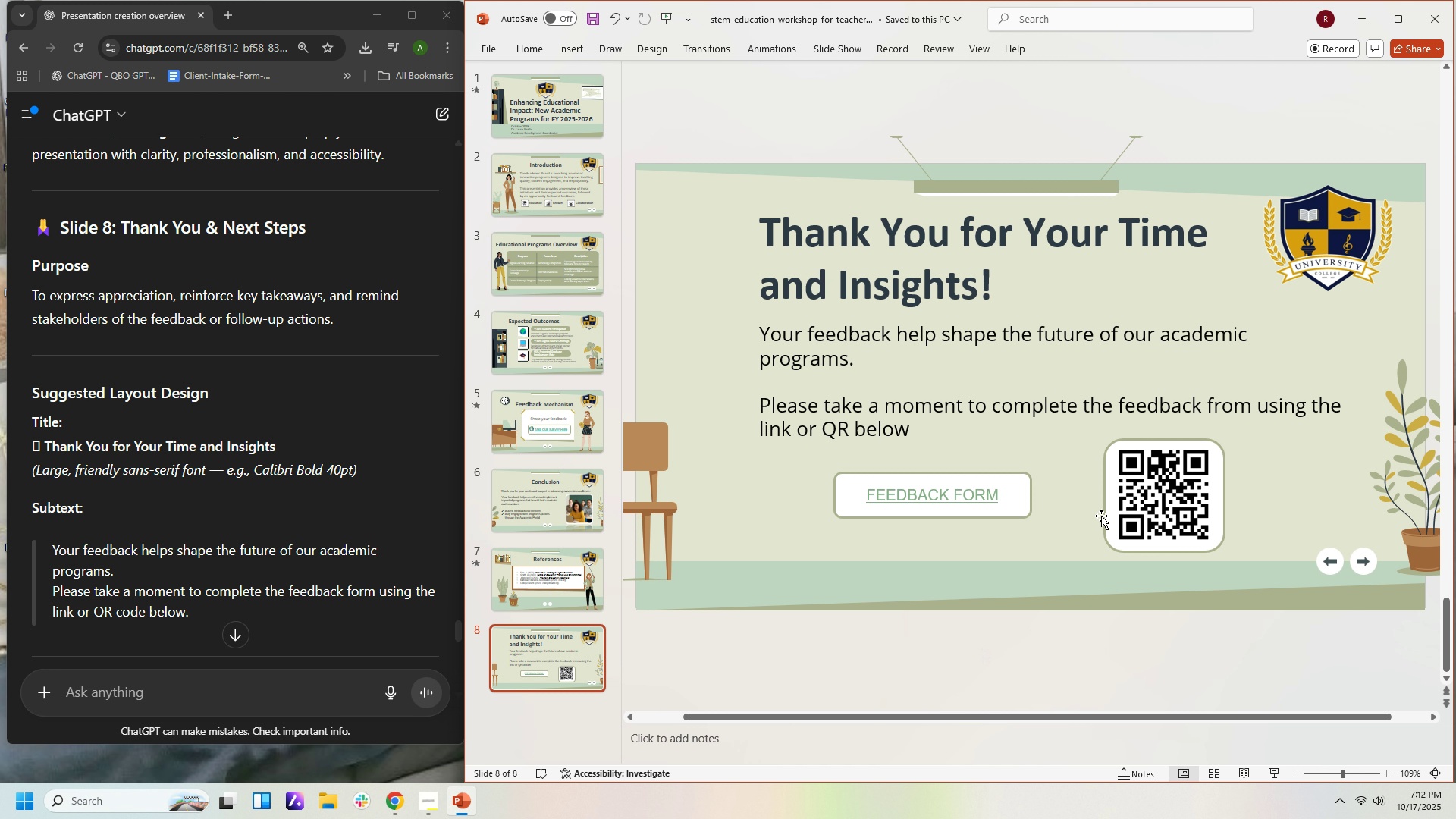 
scroll: coordinate [1329, 324], scroll_direction: up, amount: 12.0